 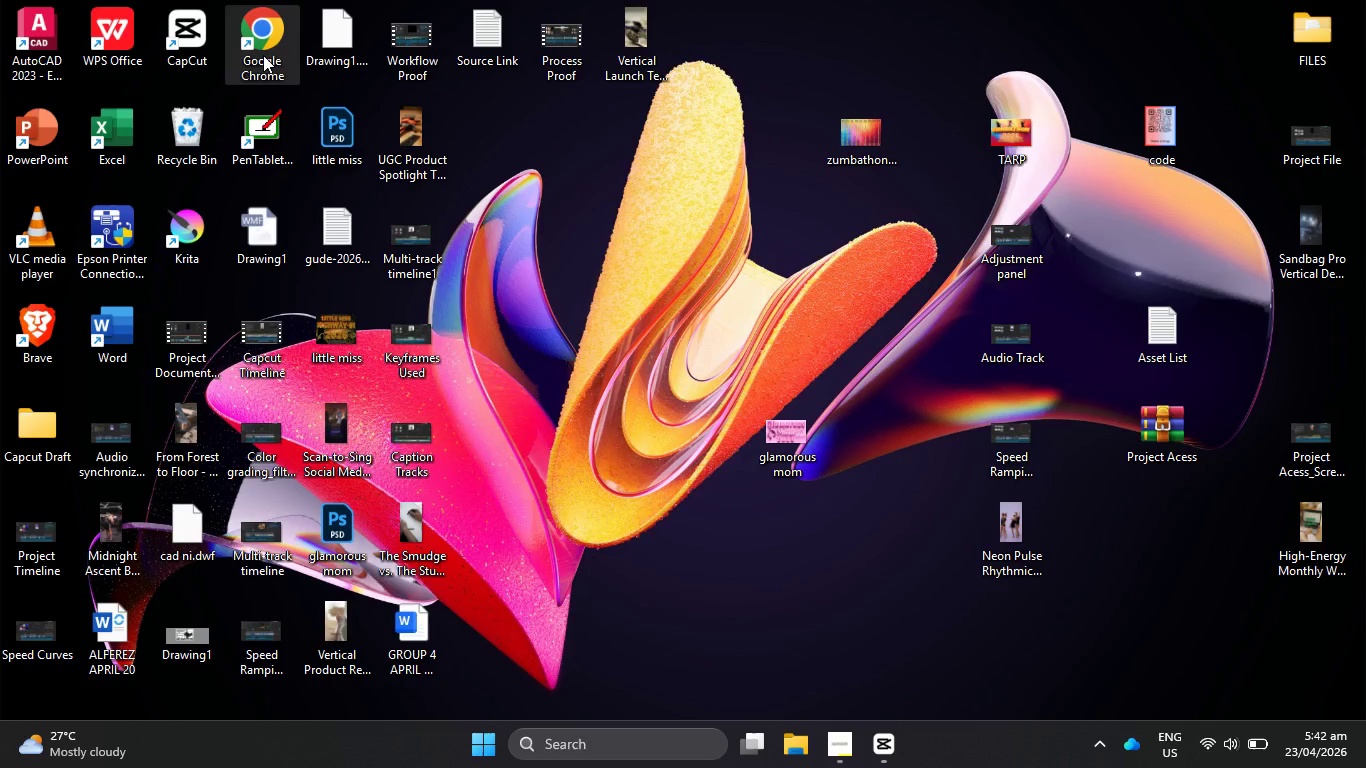 
left_click([293, 69])
 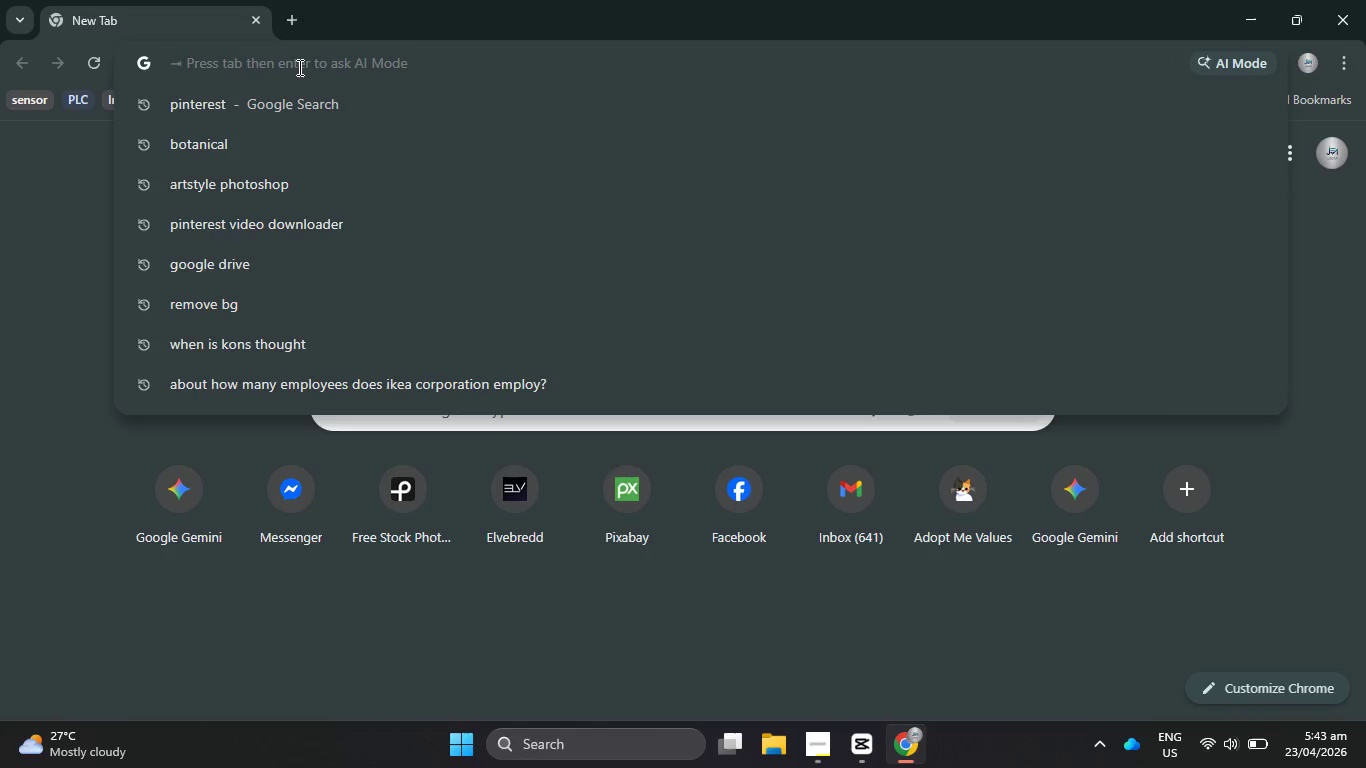 
type(gemini)
 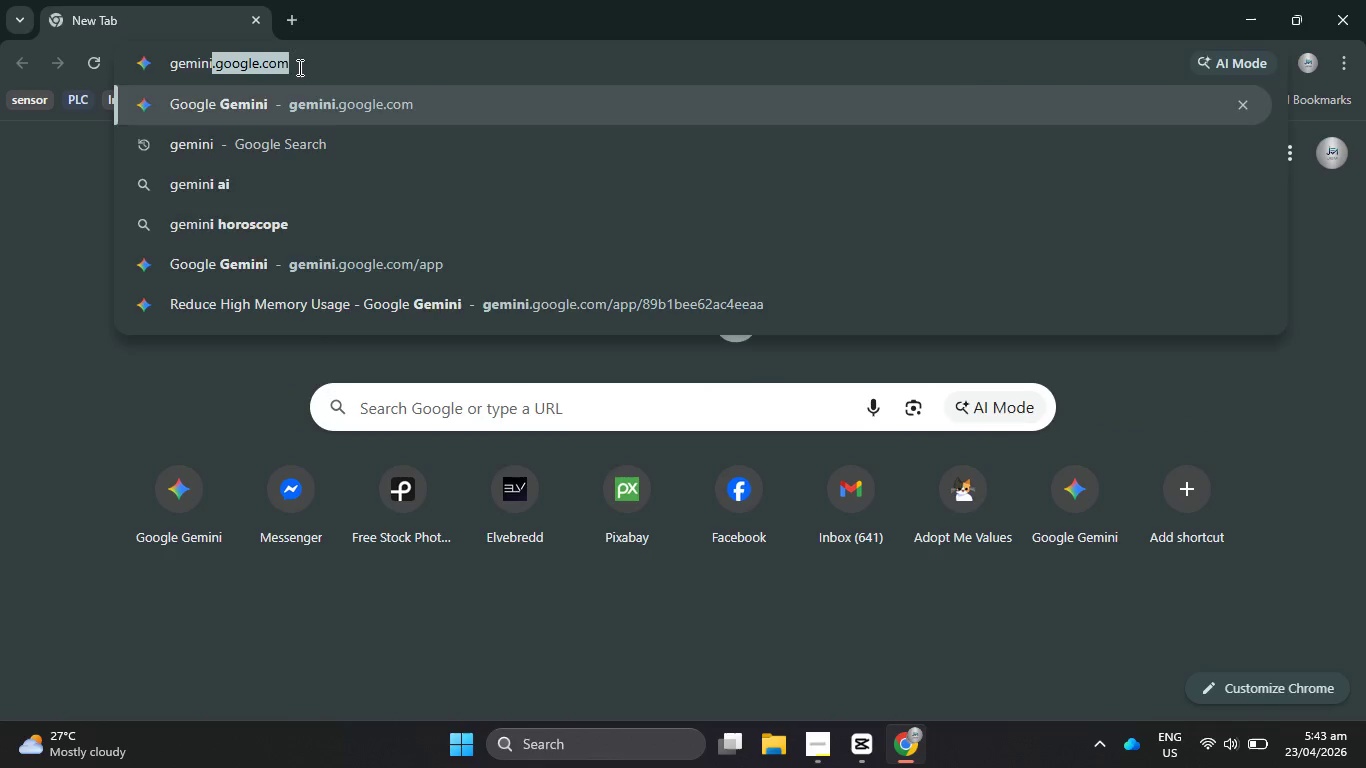 
key(Enter)
 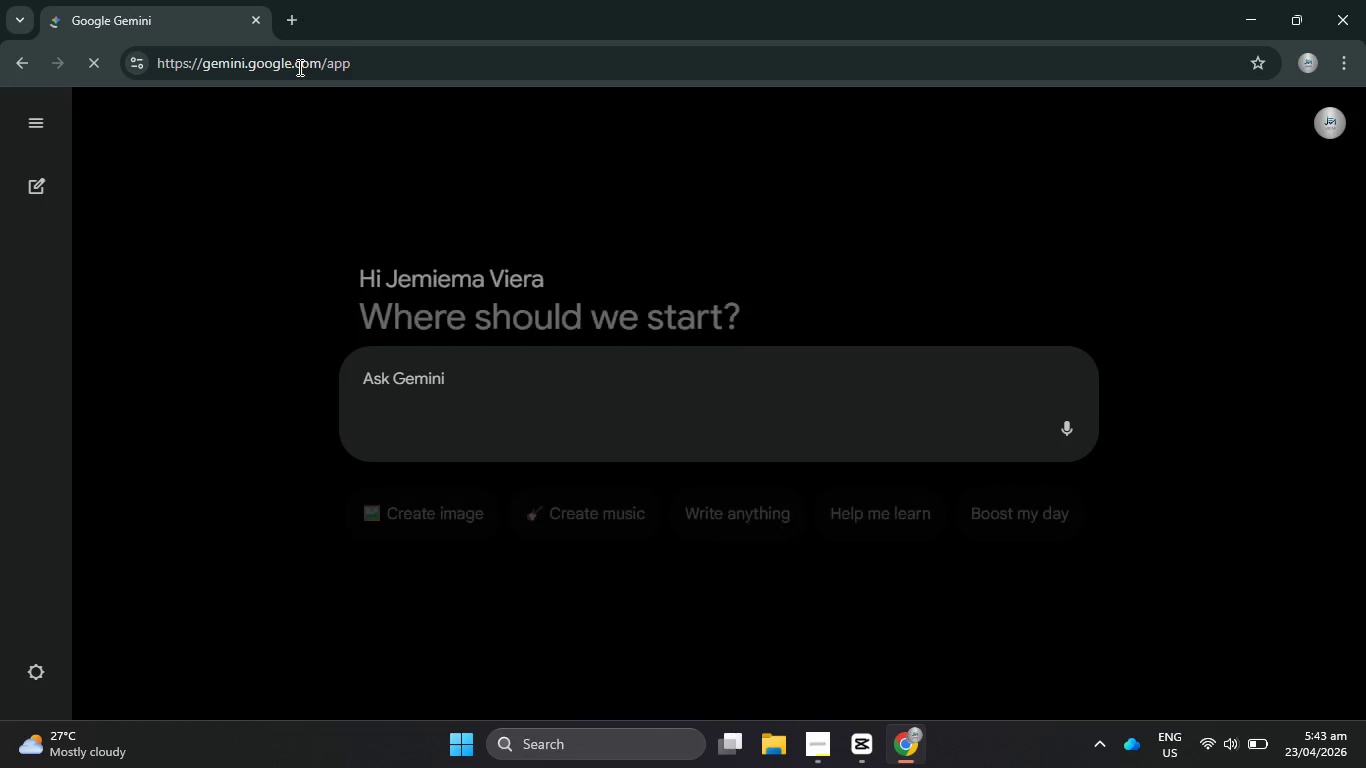 
wait(7.44)
 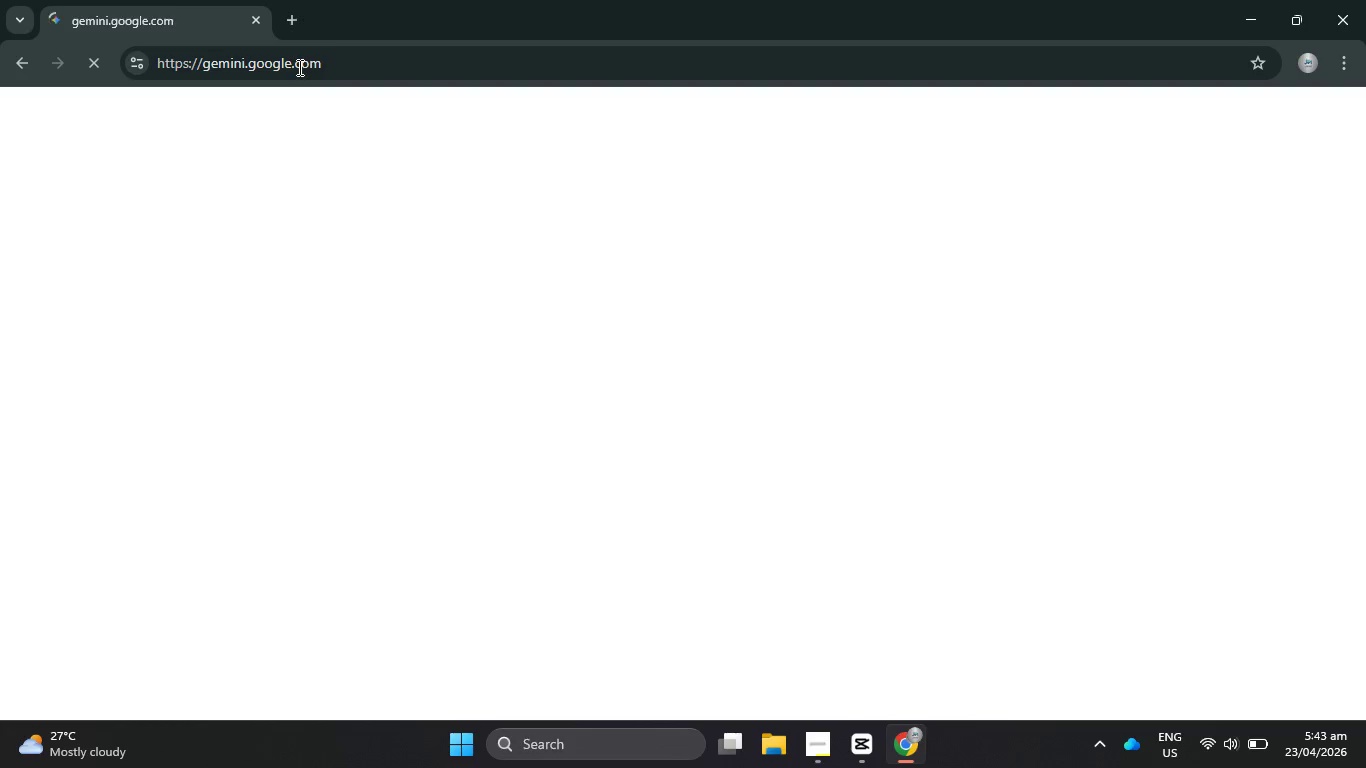 
type(create a speech script in paragrapg)
key(Backspace)
type(h form )
 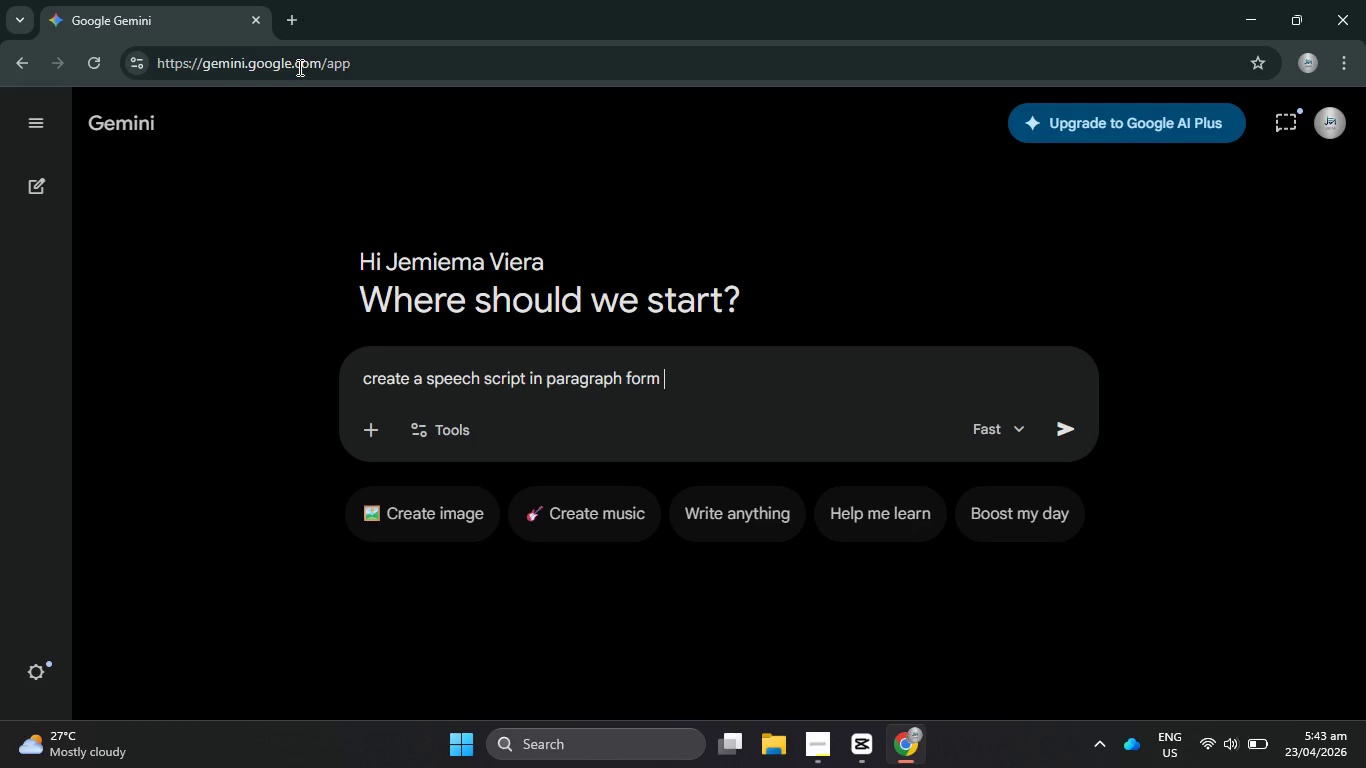 
key(Control+V)
 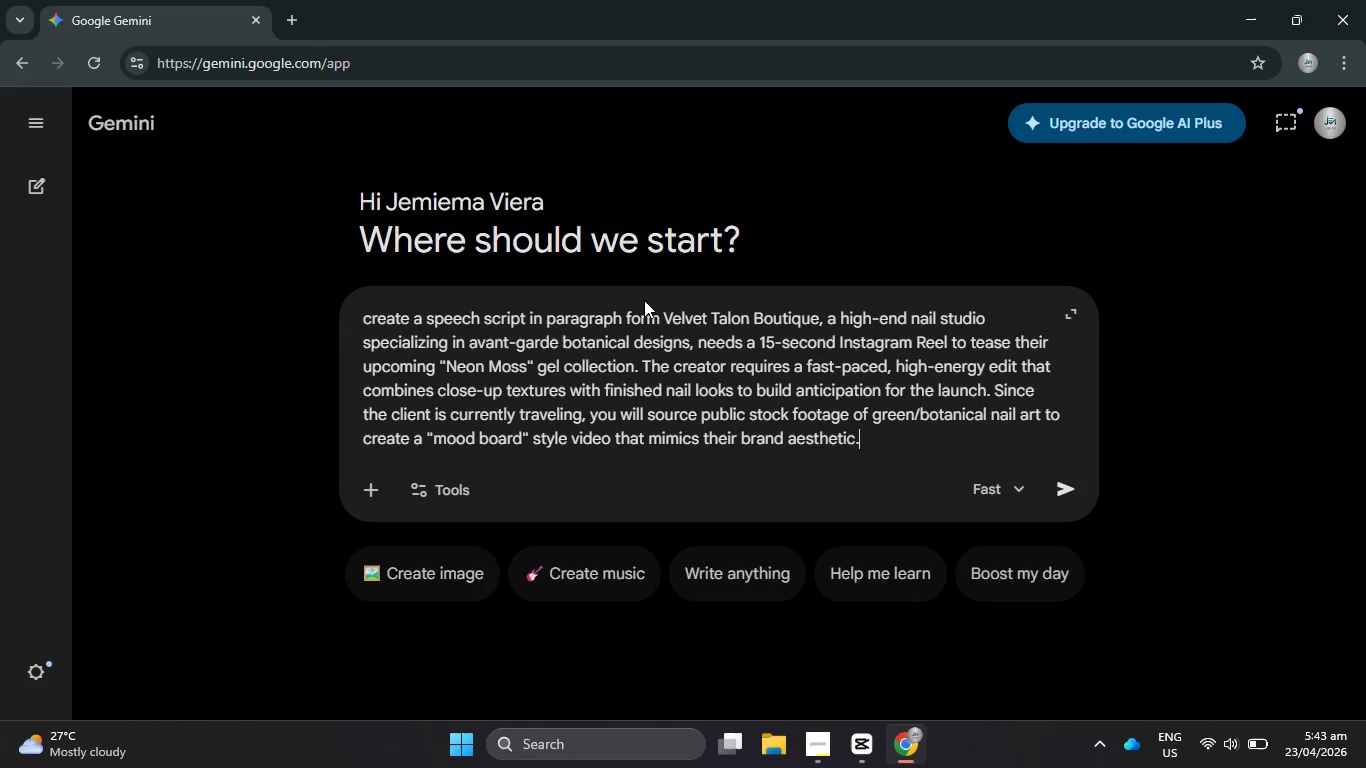 
left_click([664, 323])
 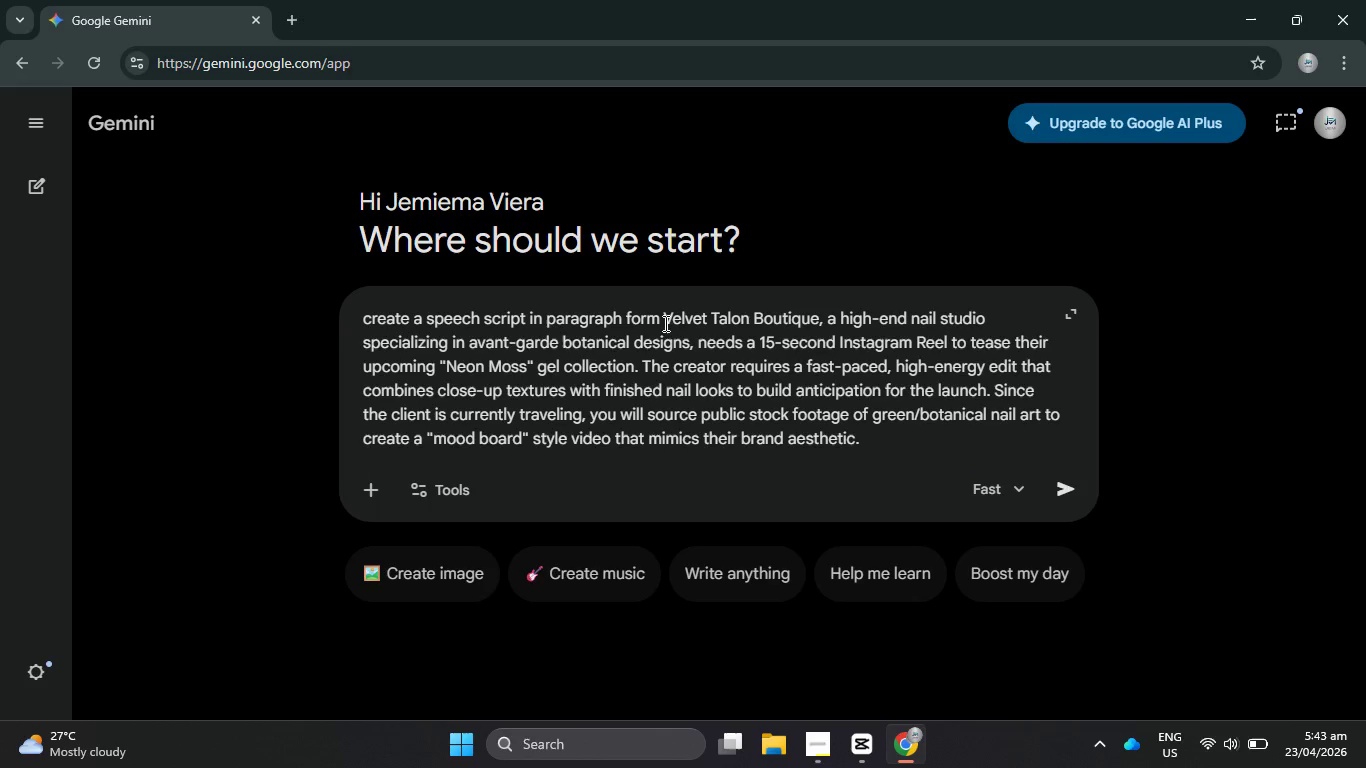 
type(about)
 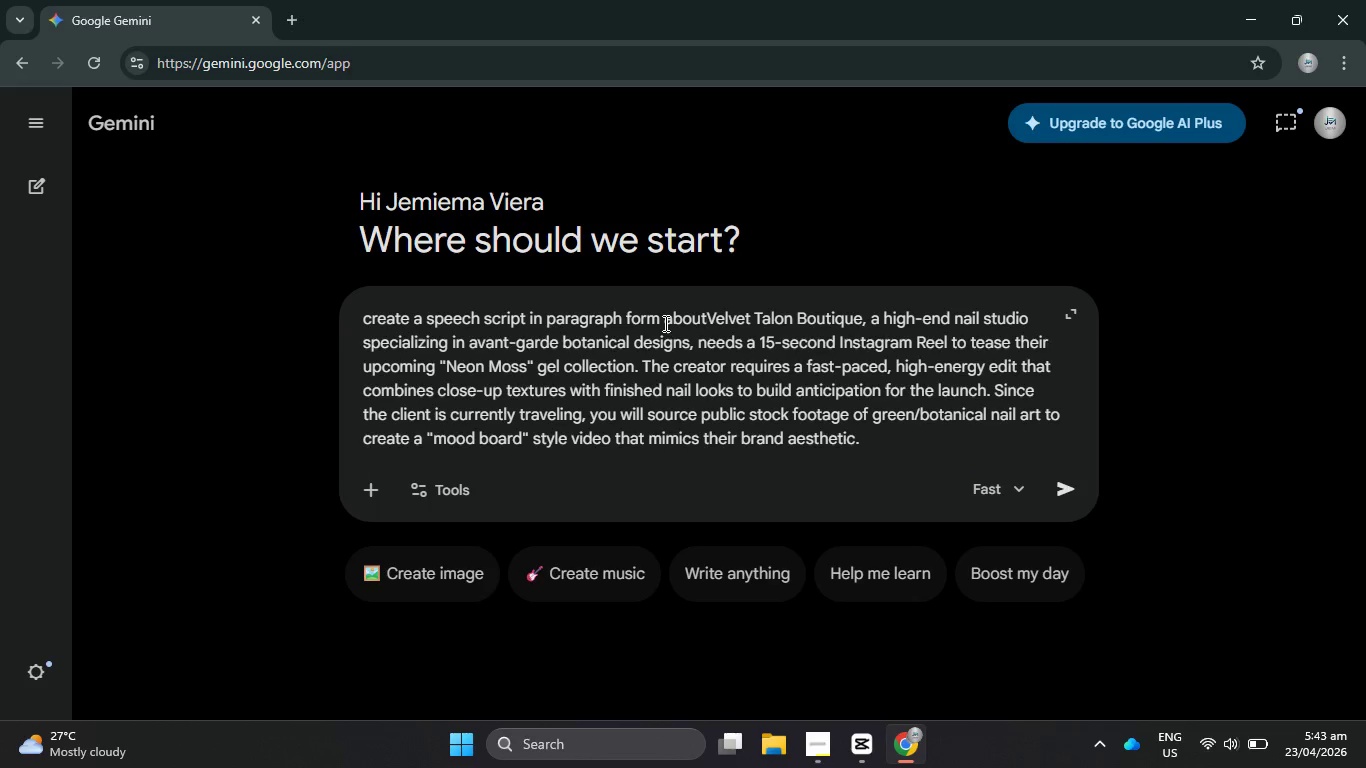 
key(Space)
 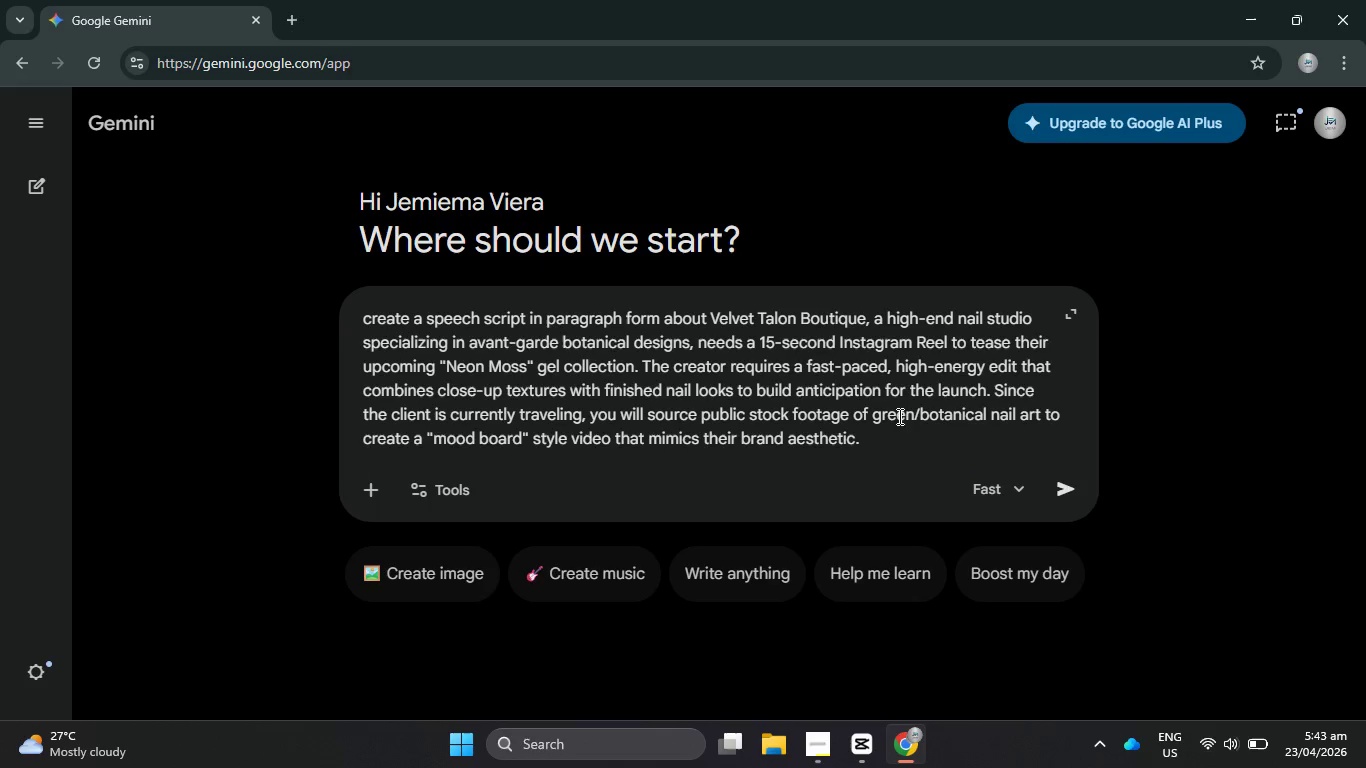 
double_click([935, 442])
 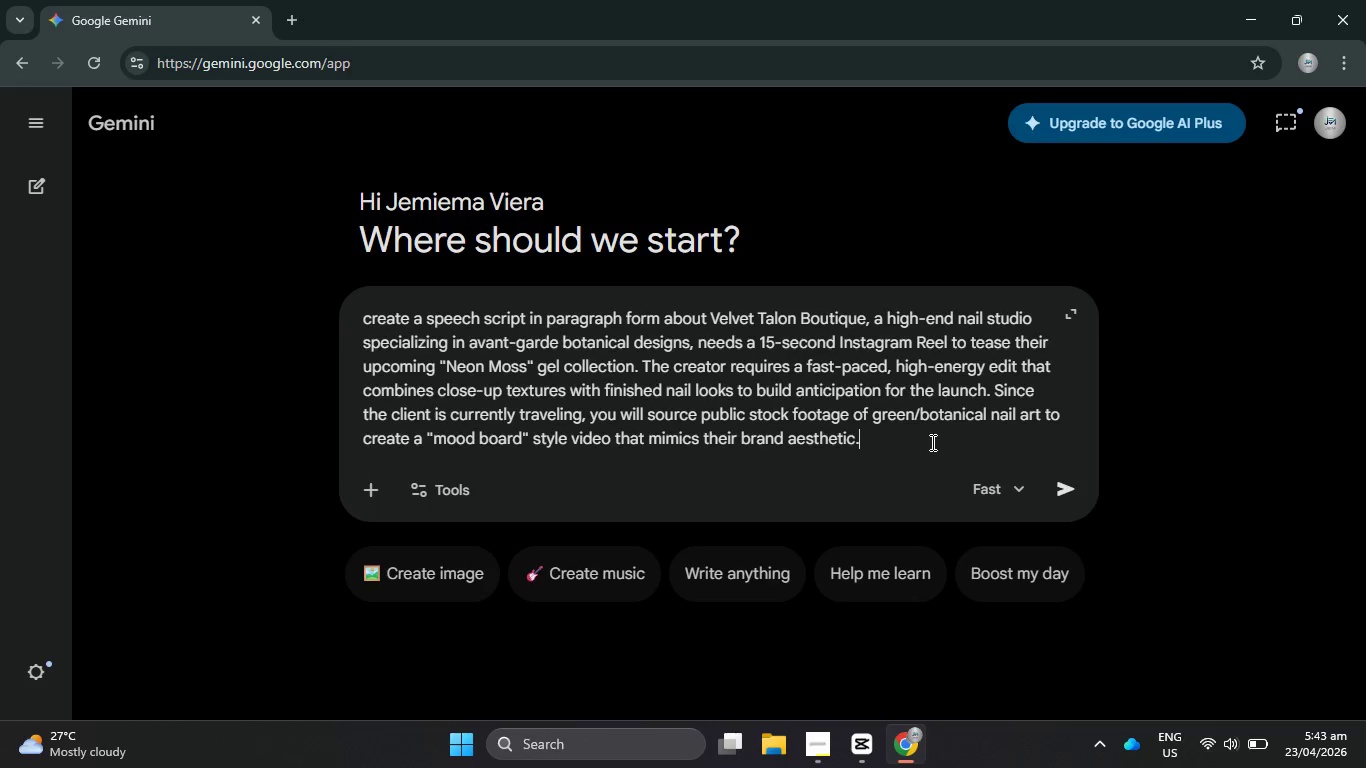 
type( NEON MOSS at the intro and a cta )
key(Tab)
 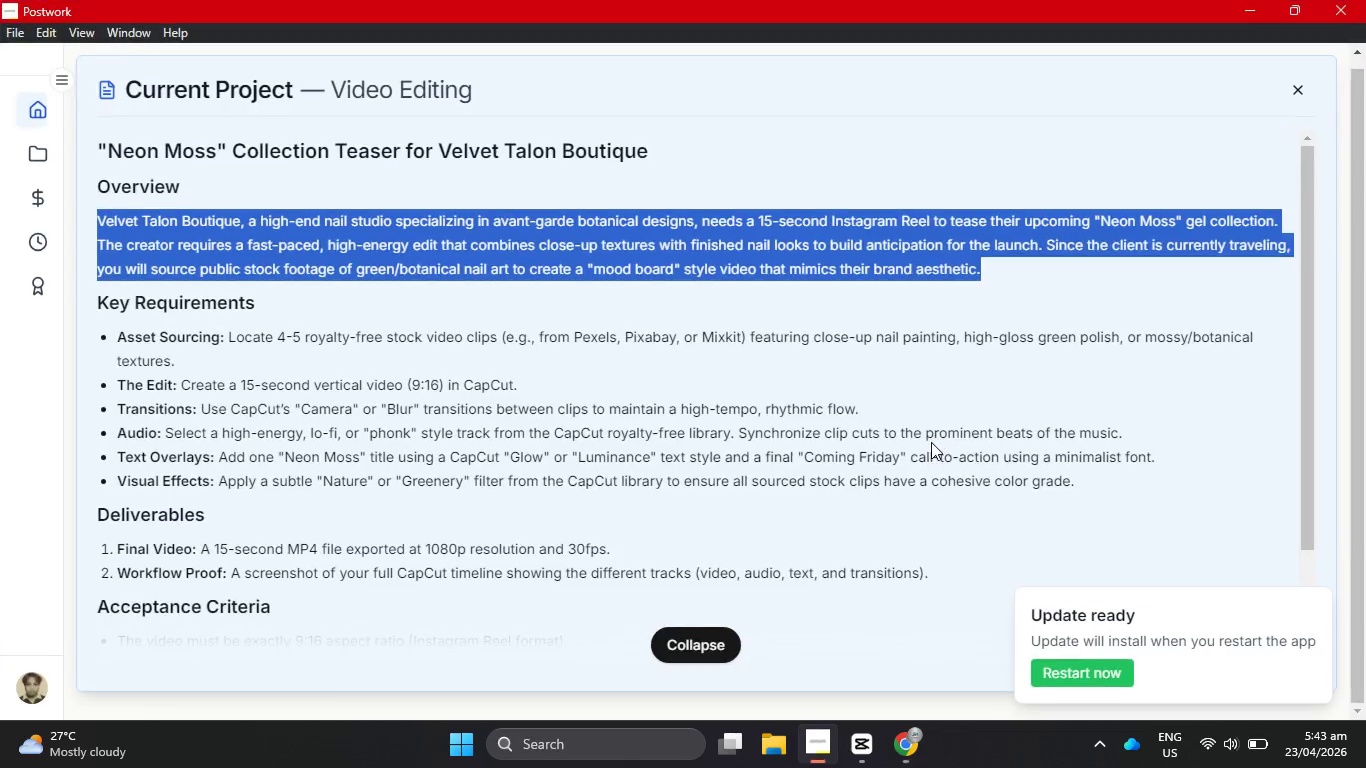 
 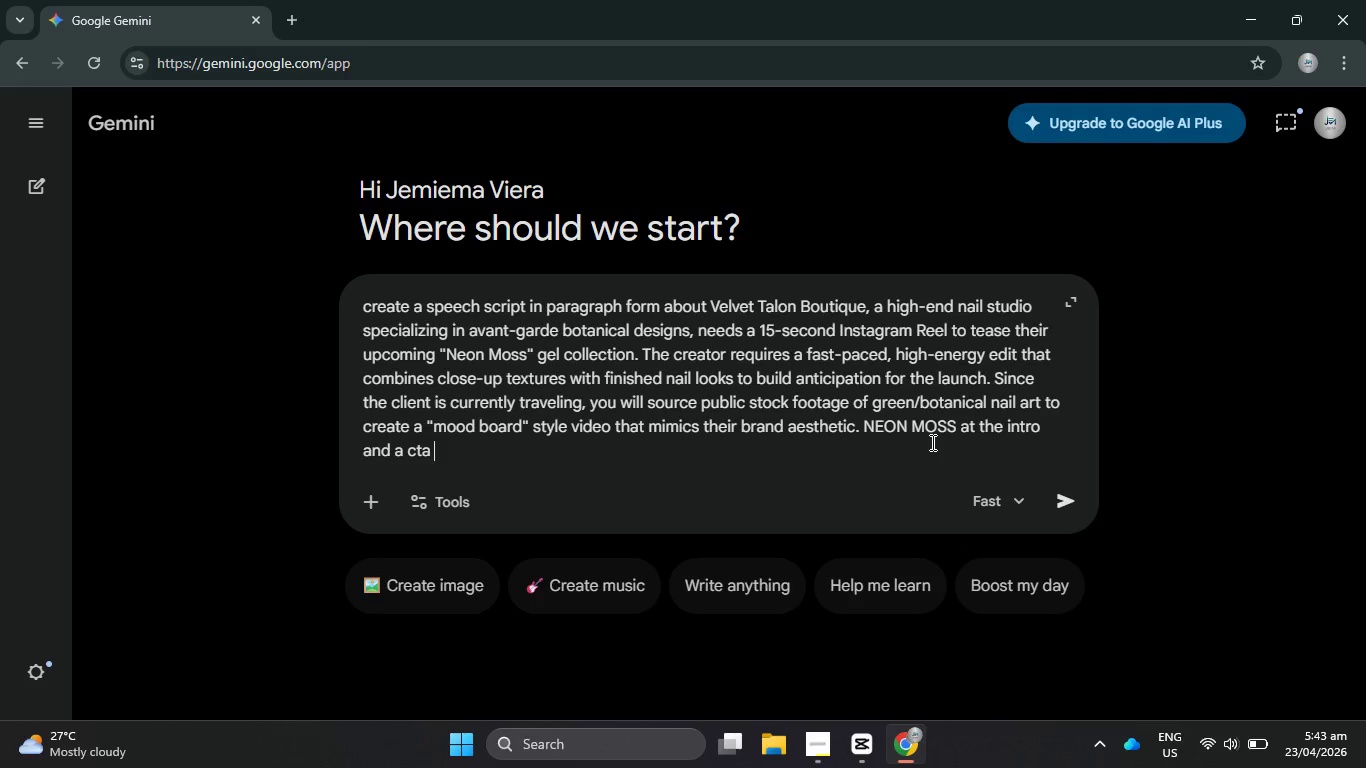 
hold_key(key=AltLeft, duration=0.36)